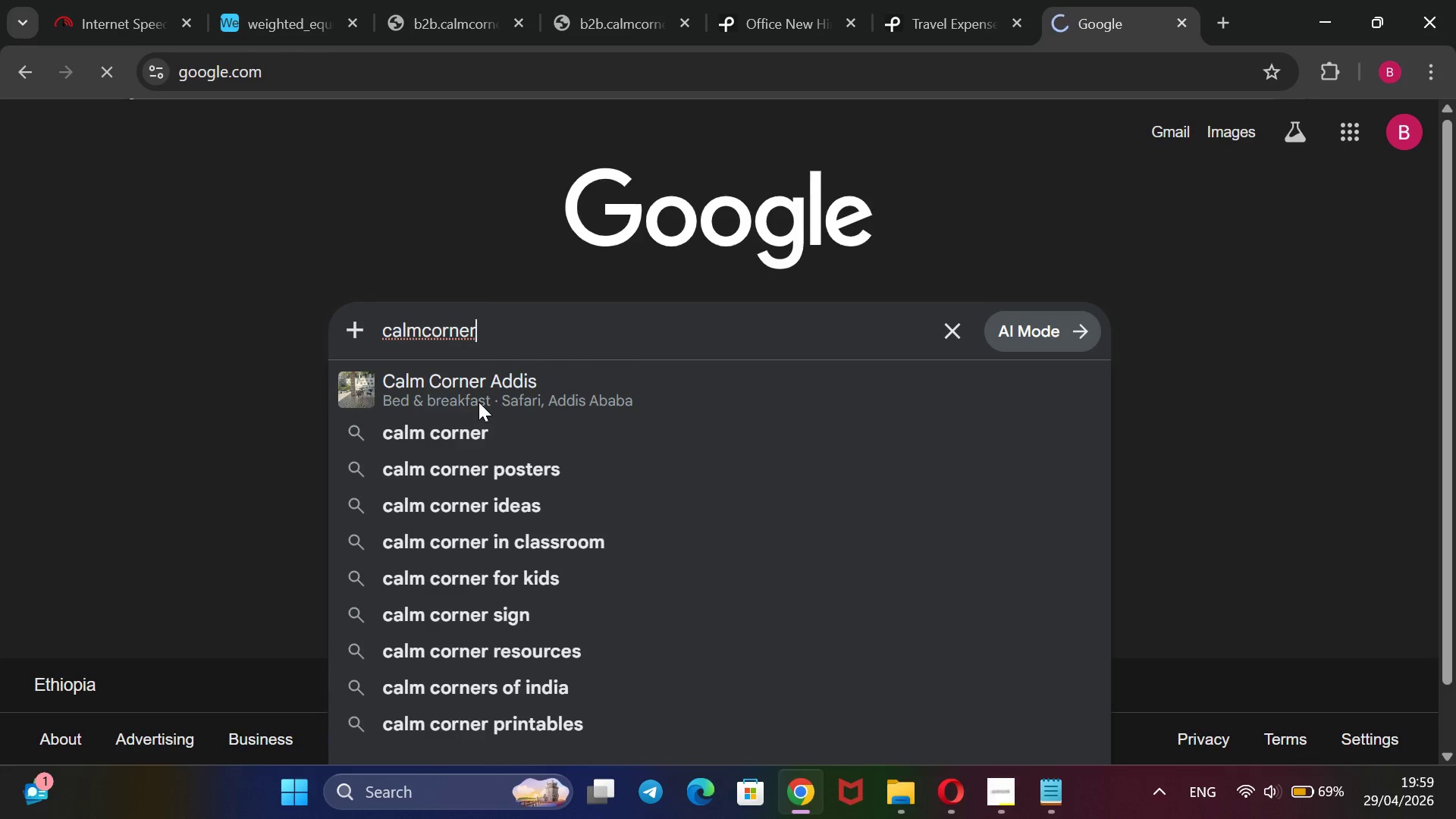 
type(calm c)
key(Backspace)
key(Backspace)
key(Backspace)
type(corner)
 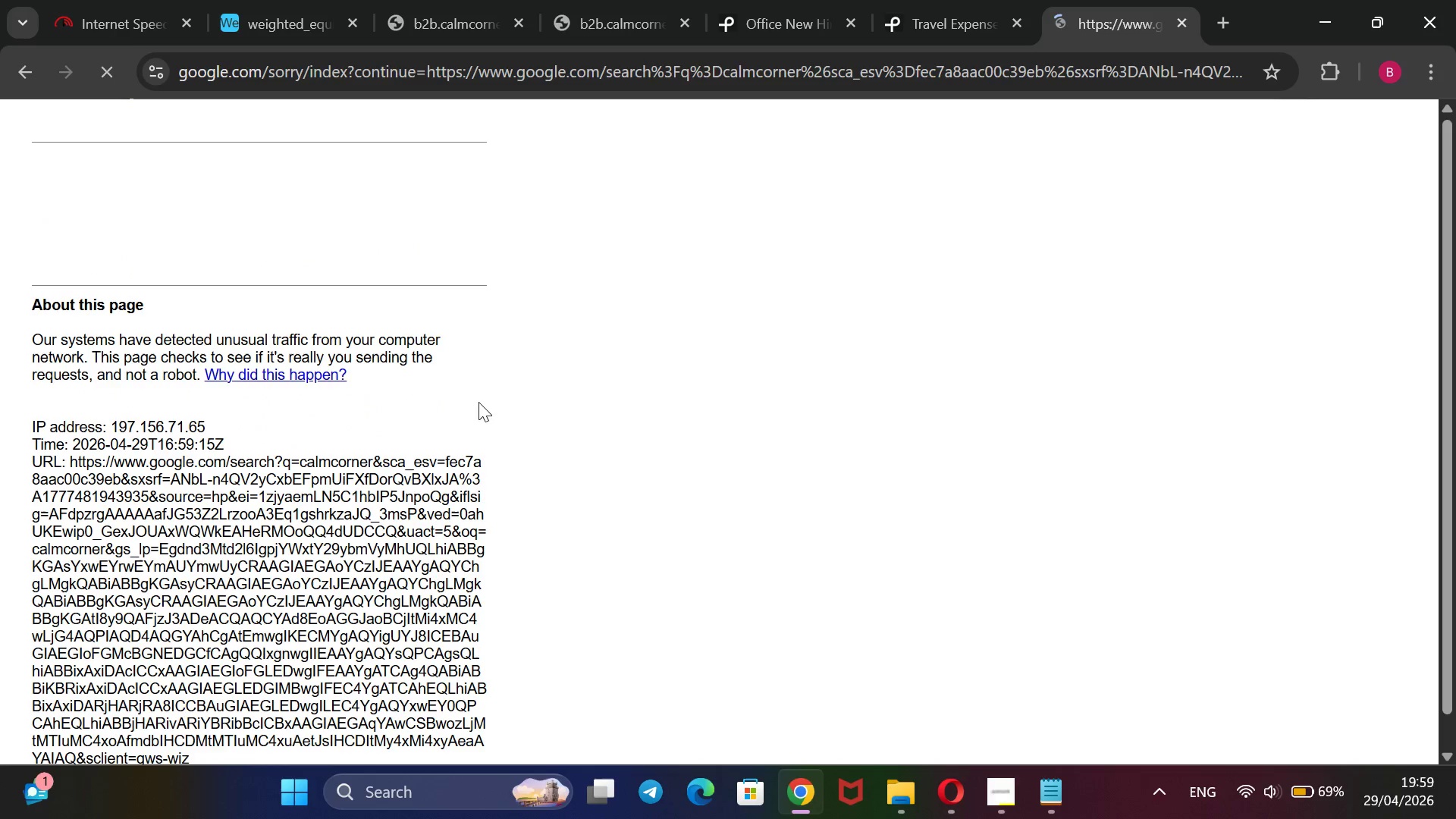 
scroll: coordinate [367, 358], scroll_direction: up, amount: 5.0
 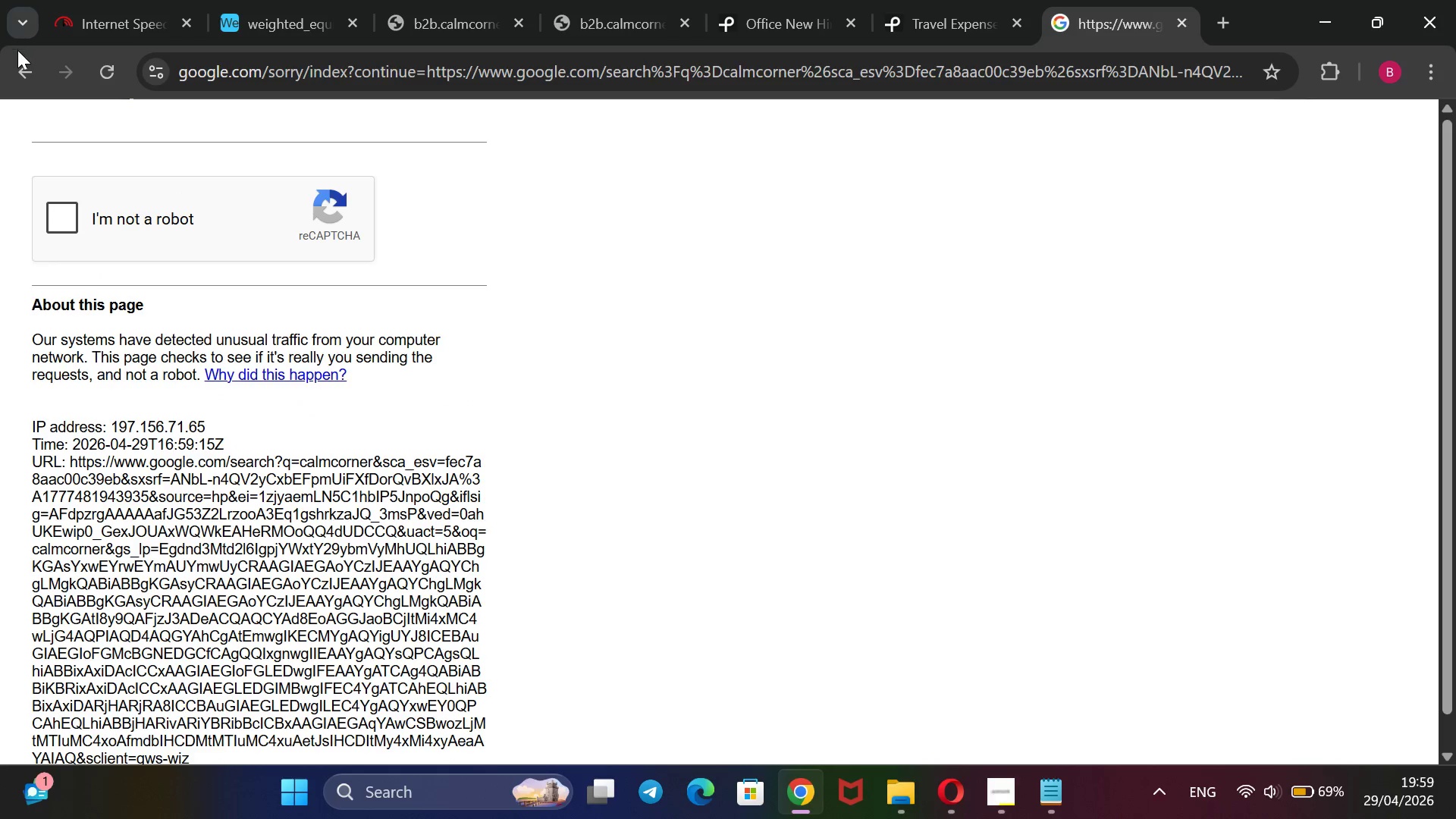 
left_click([17, 69])
 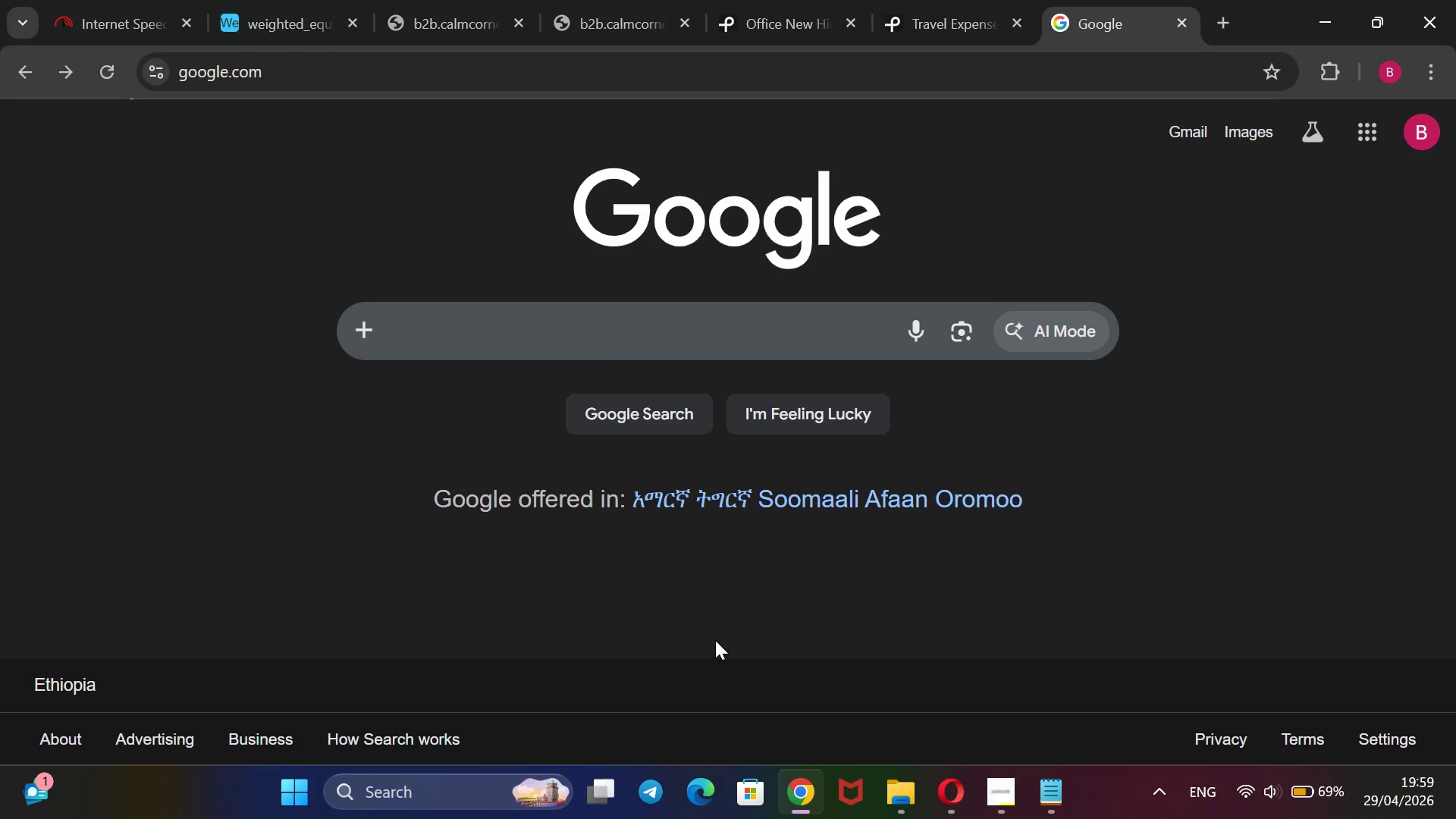 
left_click([577, 322])
 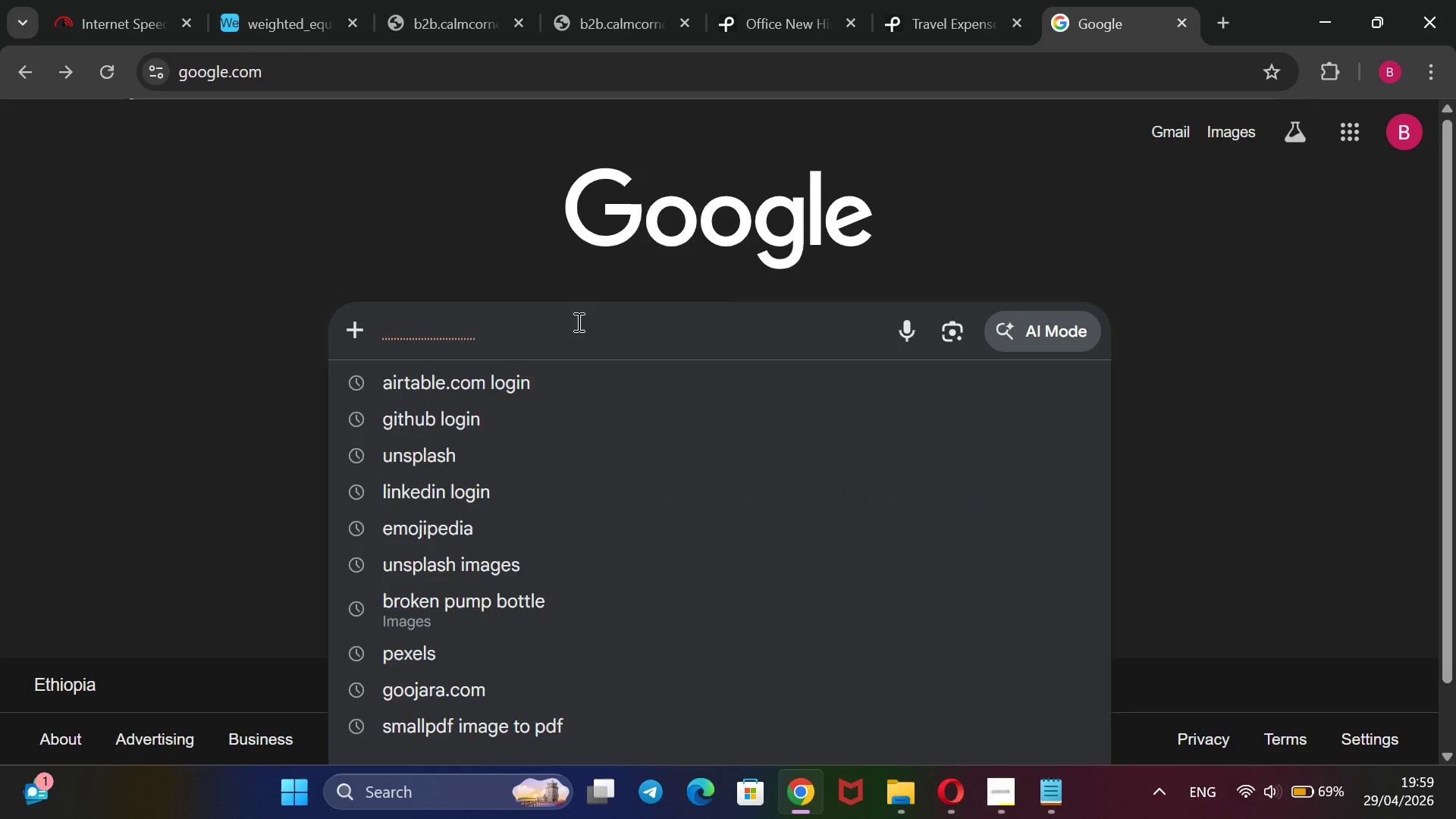 
type(calmcorner)
 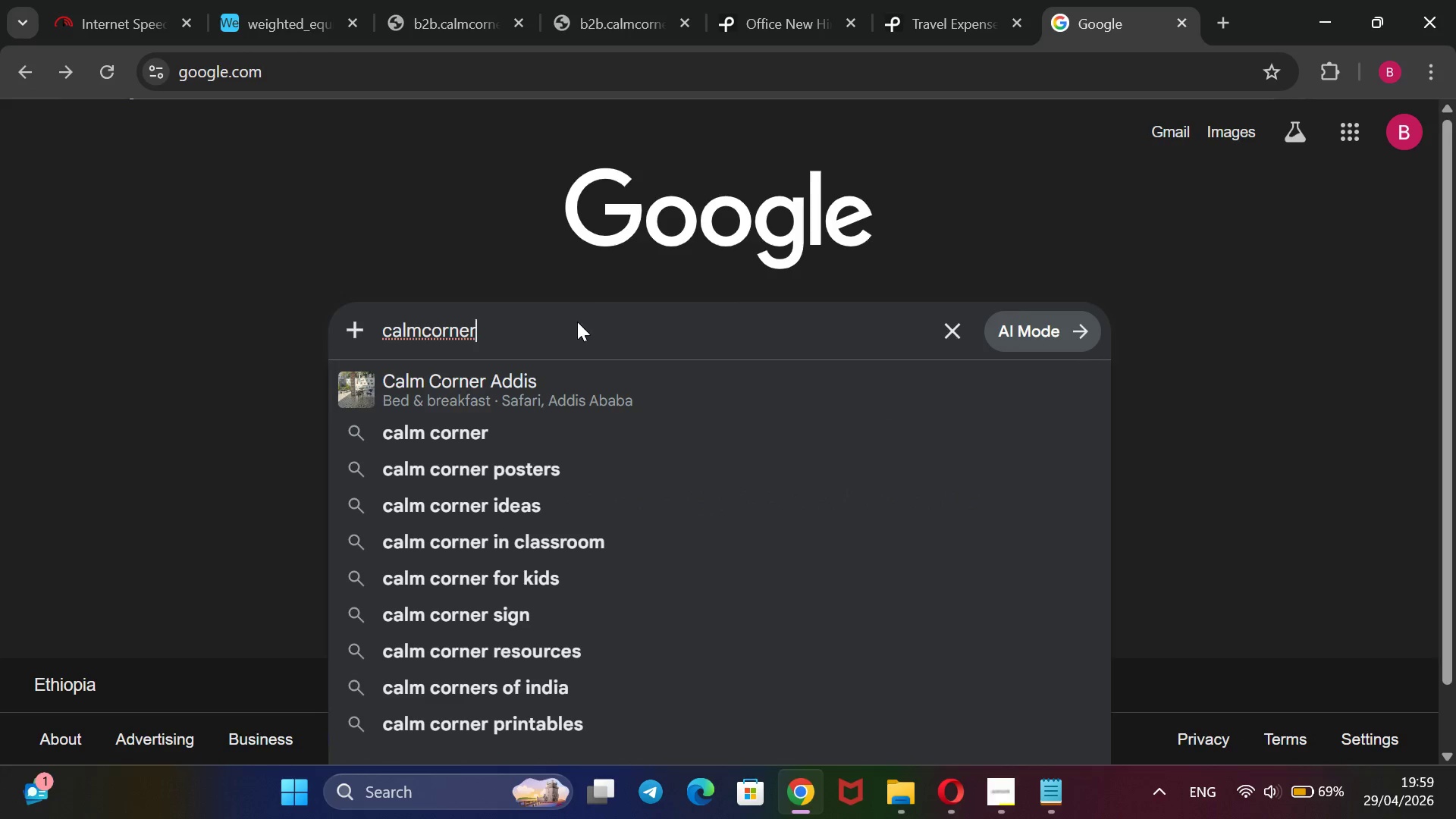 
key(Enter)
 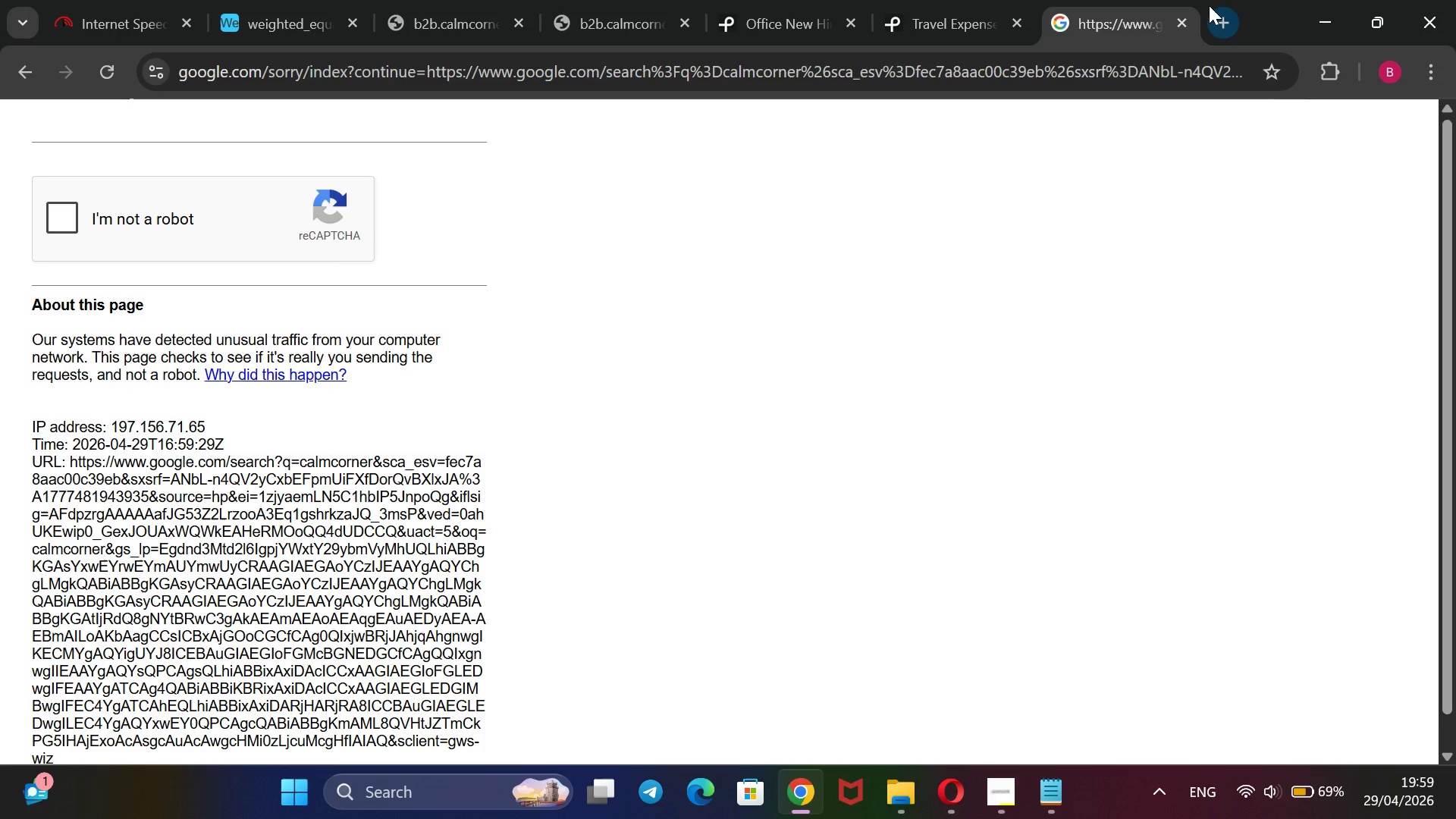 
wait(5.01)
 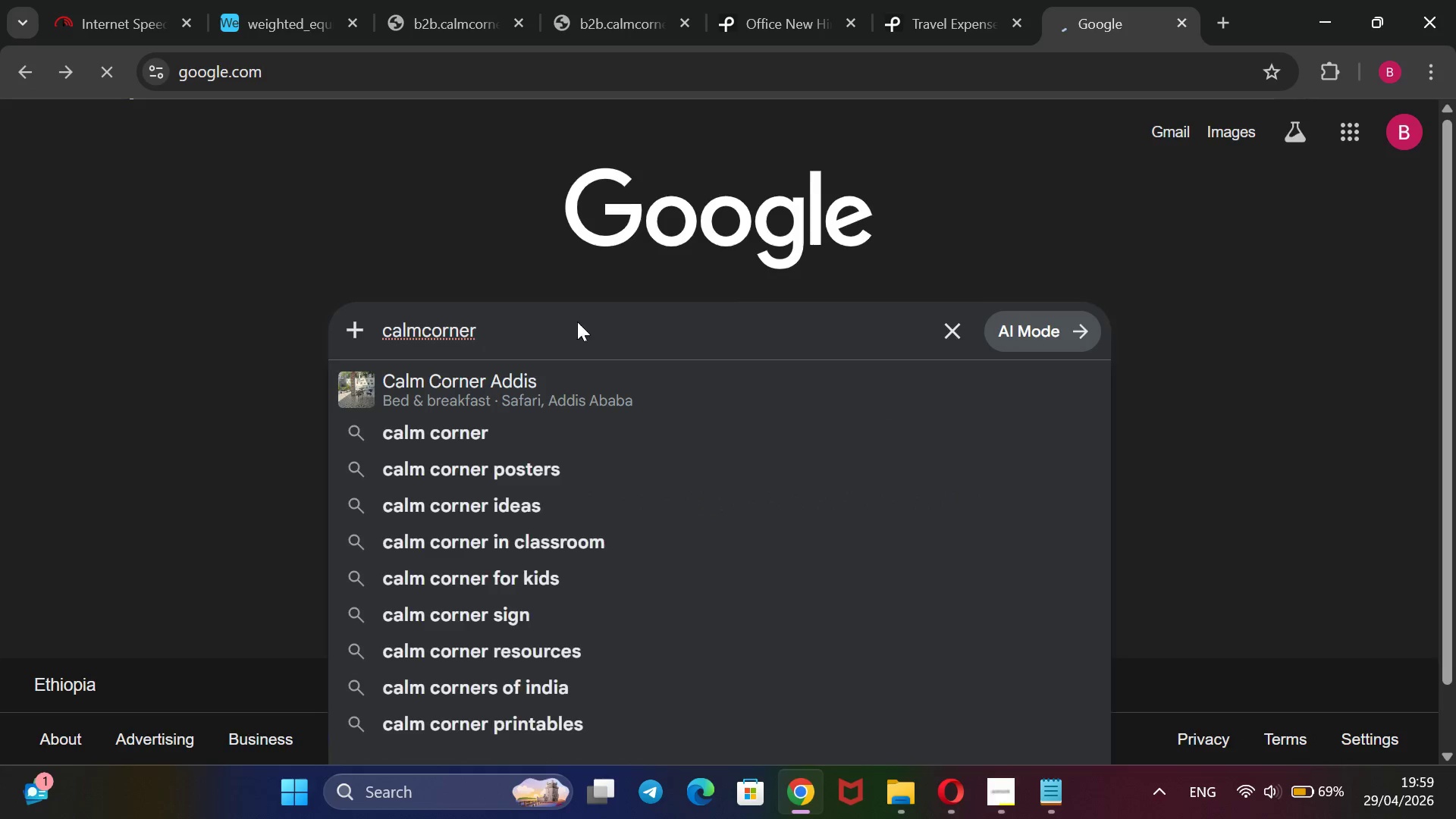 
left_click([1176, 22])
 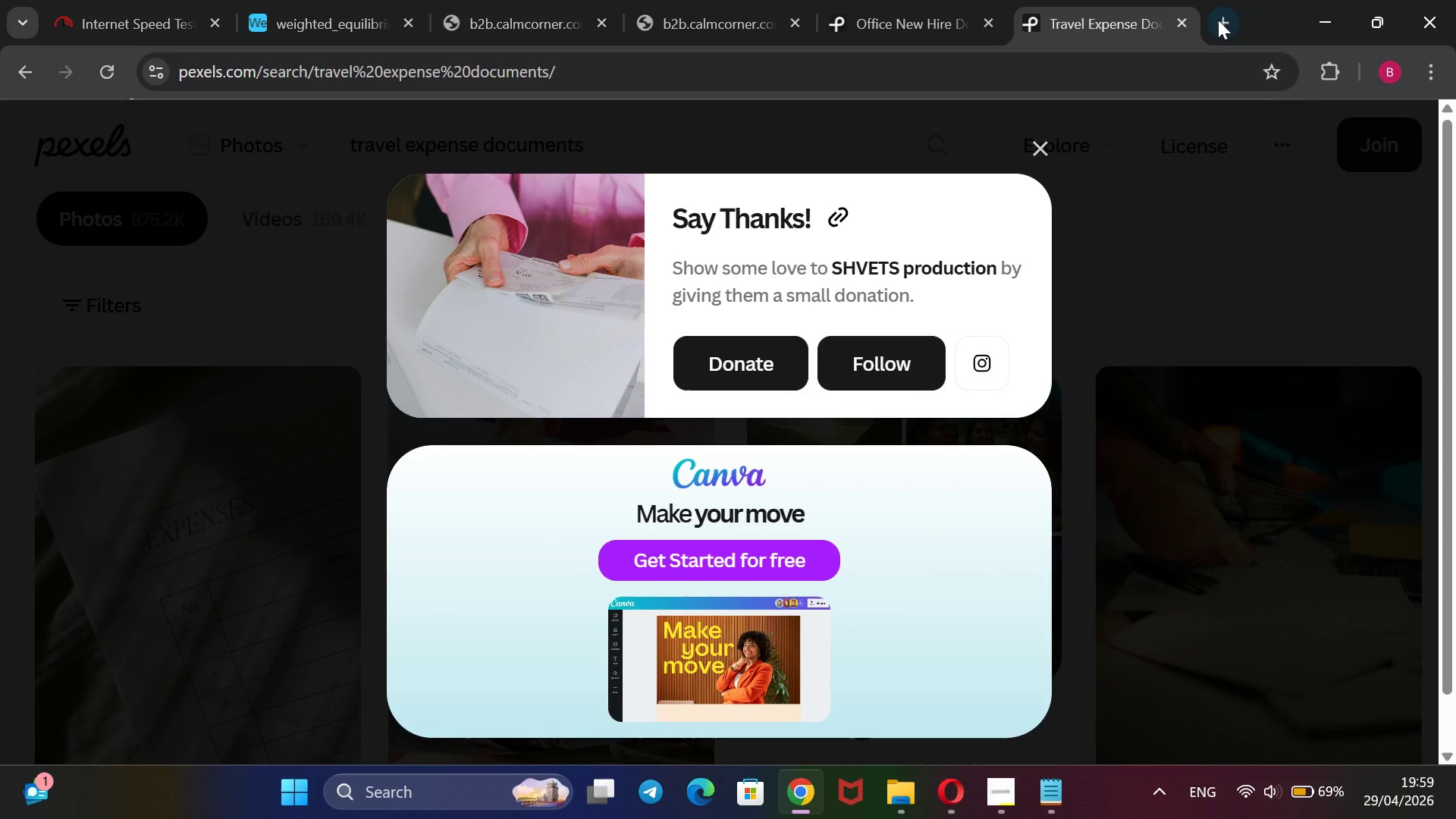 
left_click([1219, 20])
 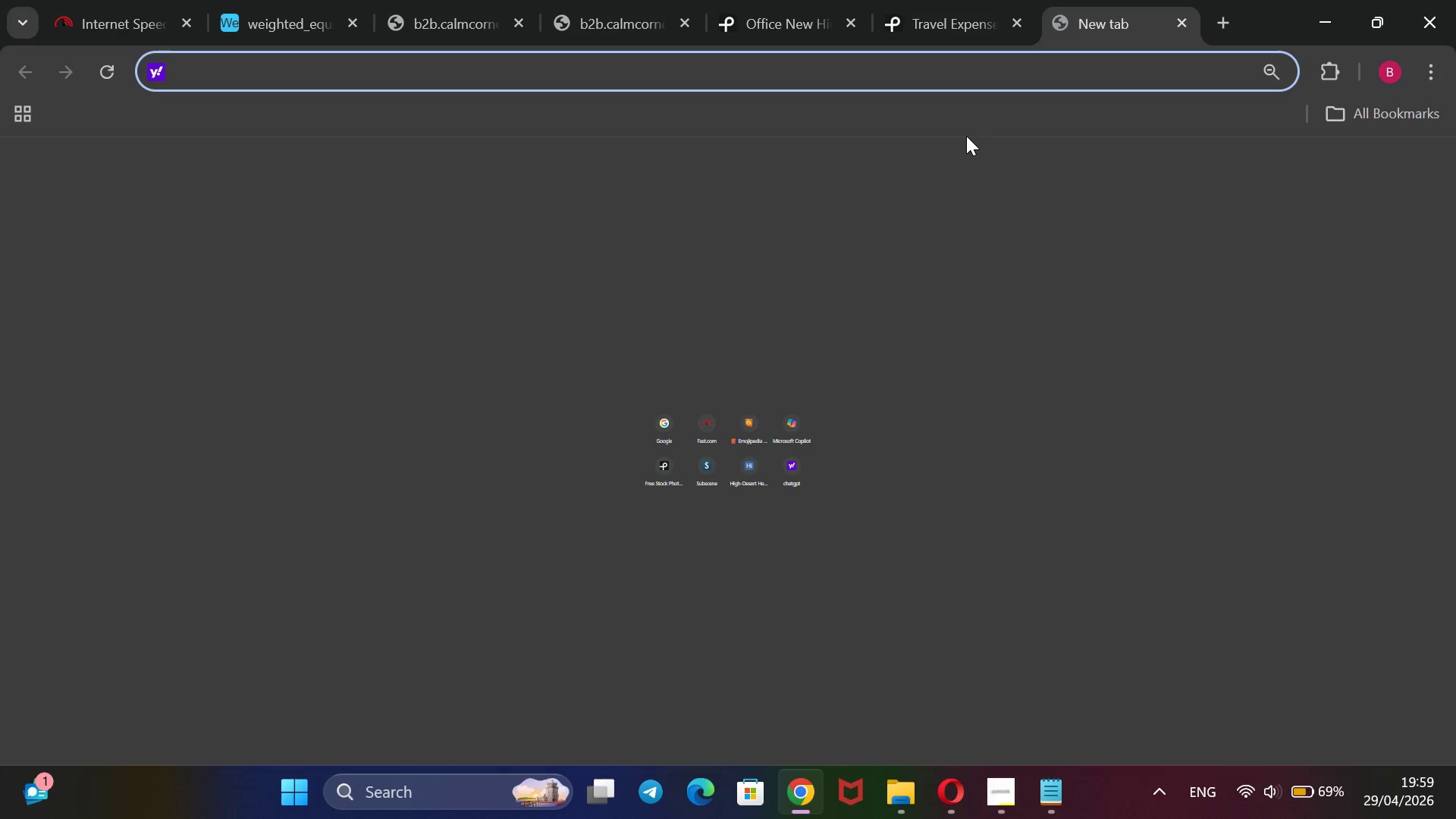 
wait(5.75)
 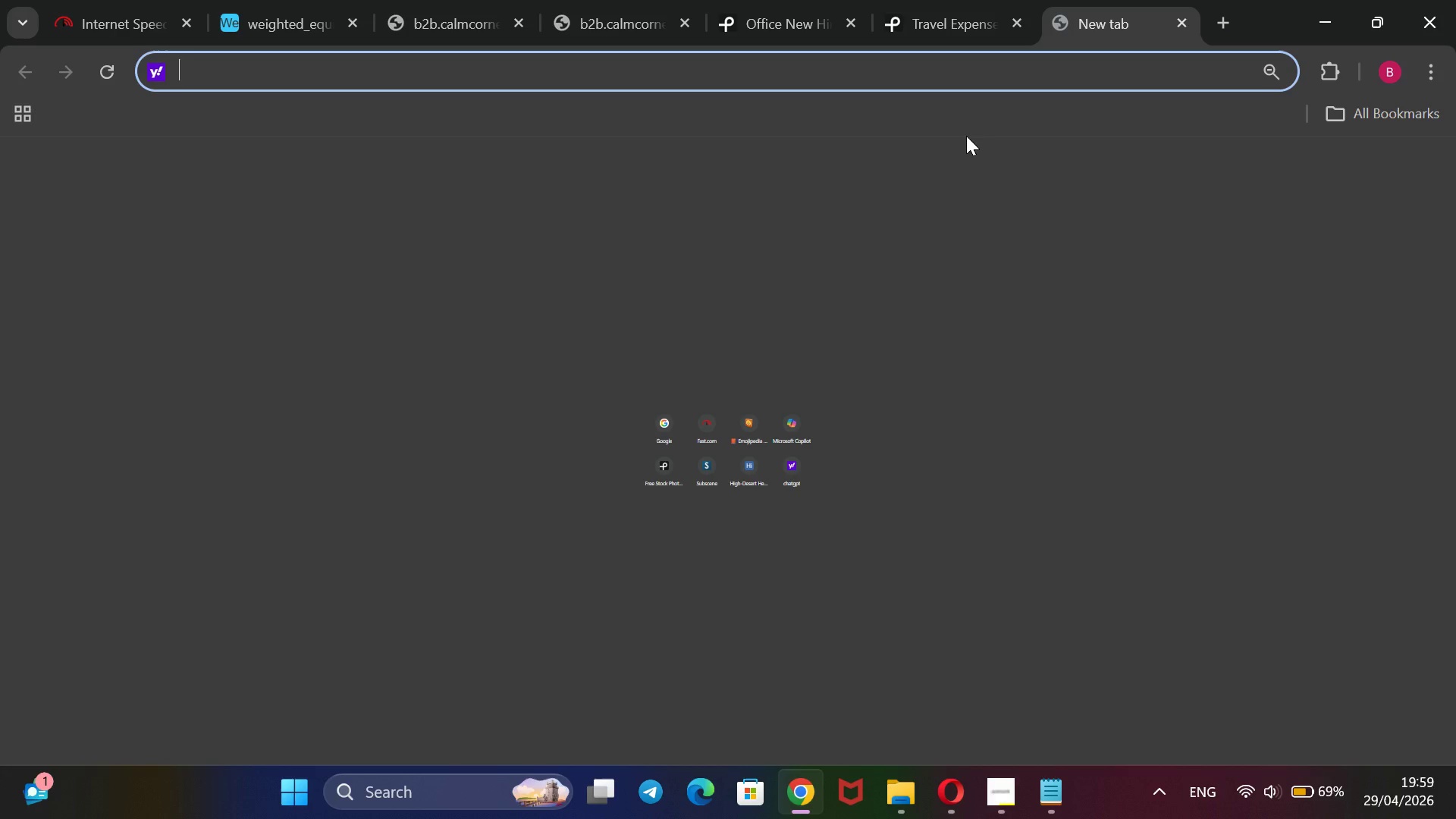 
type(proprioceptive input)
 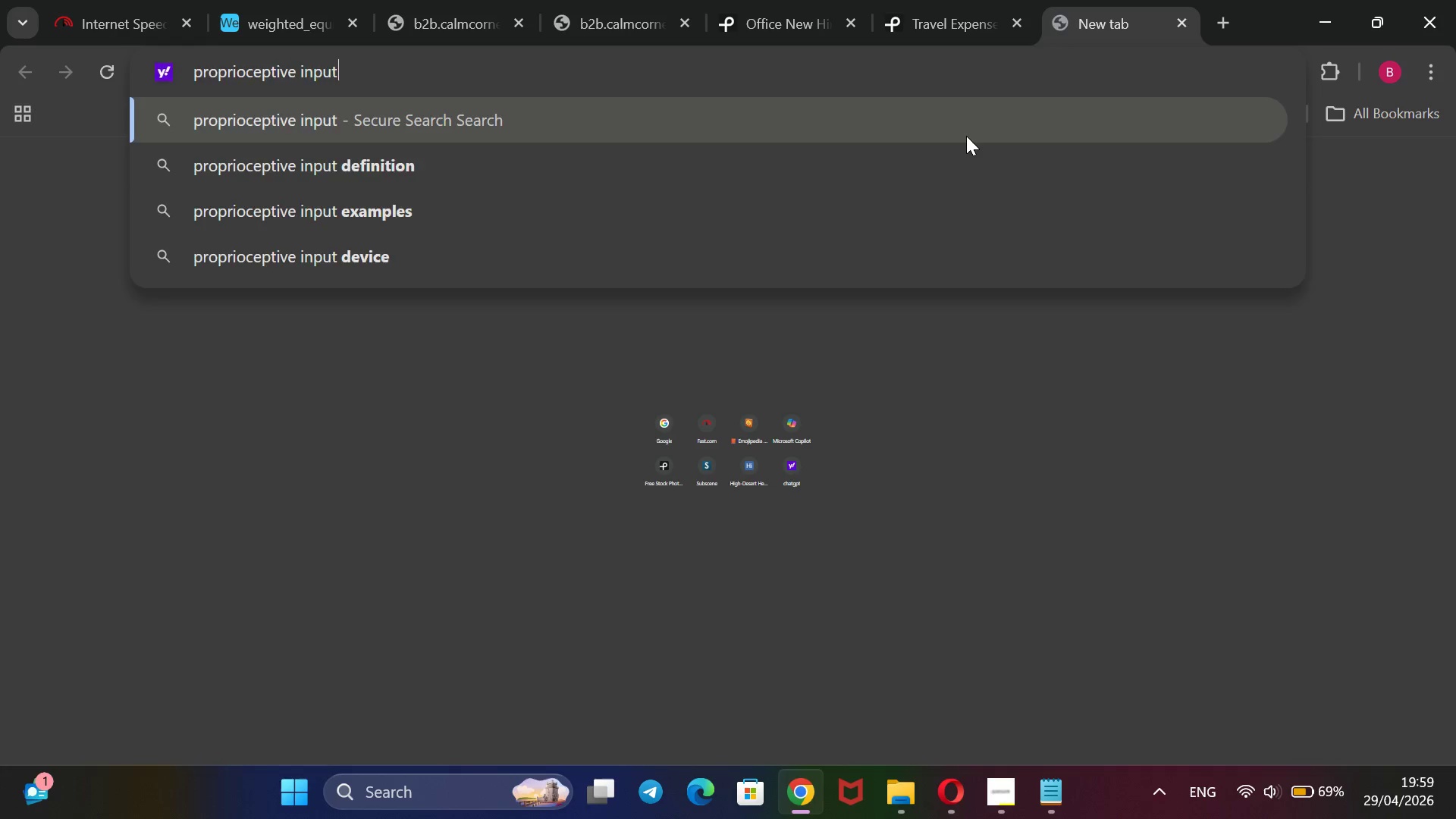 
key(Enter)
 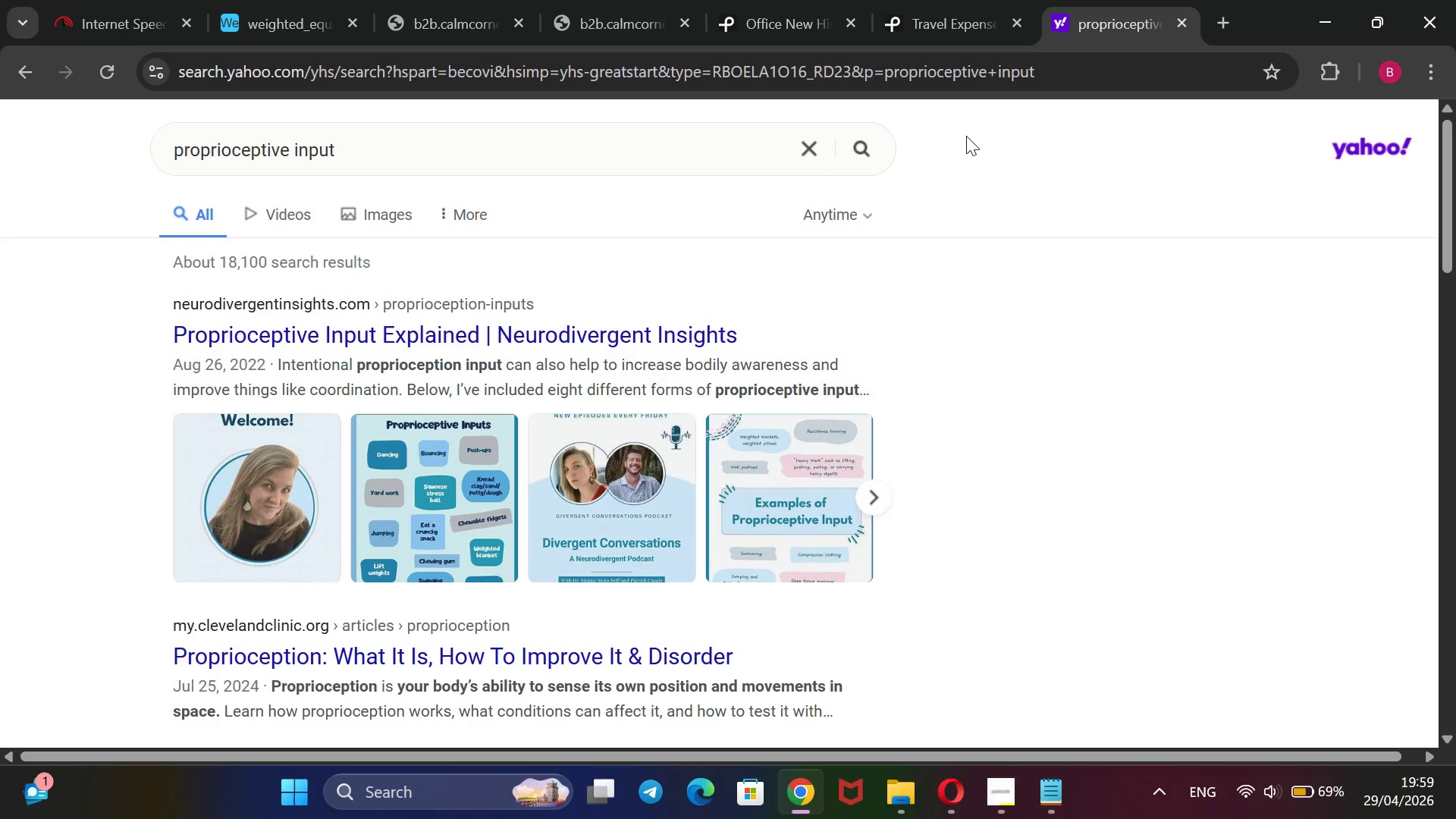 
wait(6.45)
 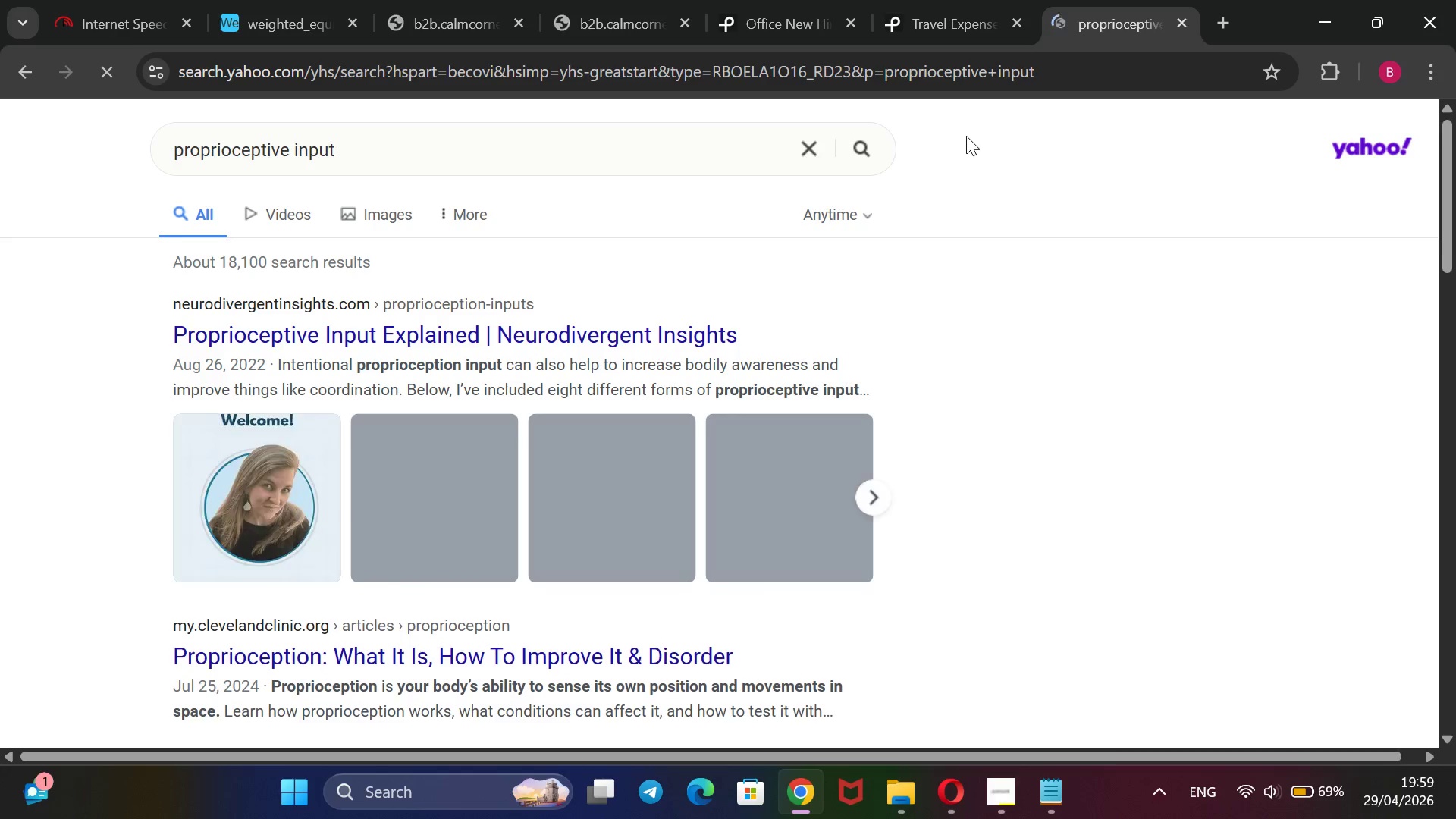 
scroll: coordinate [966, 136], scroll_direction: down, amount: 4.0